 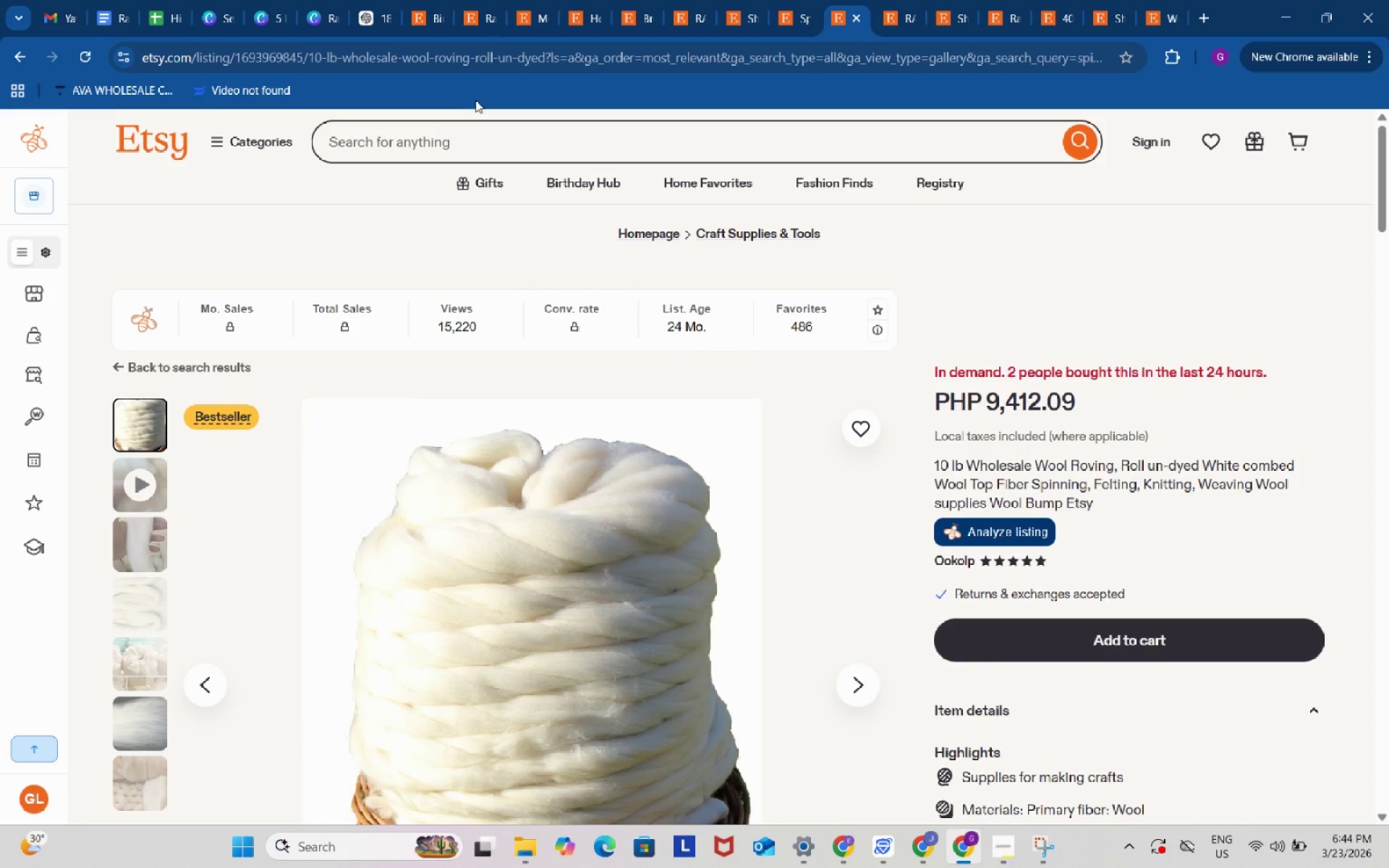 
left_click([161, 0])
 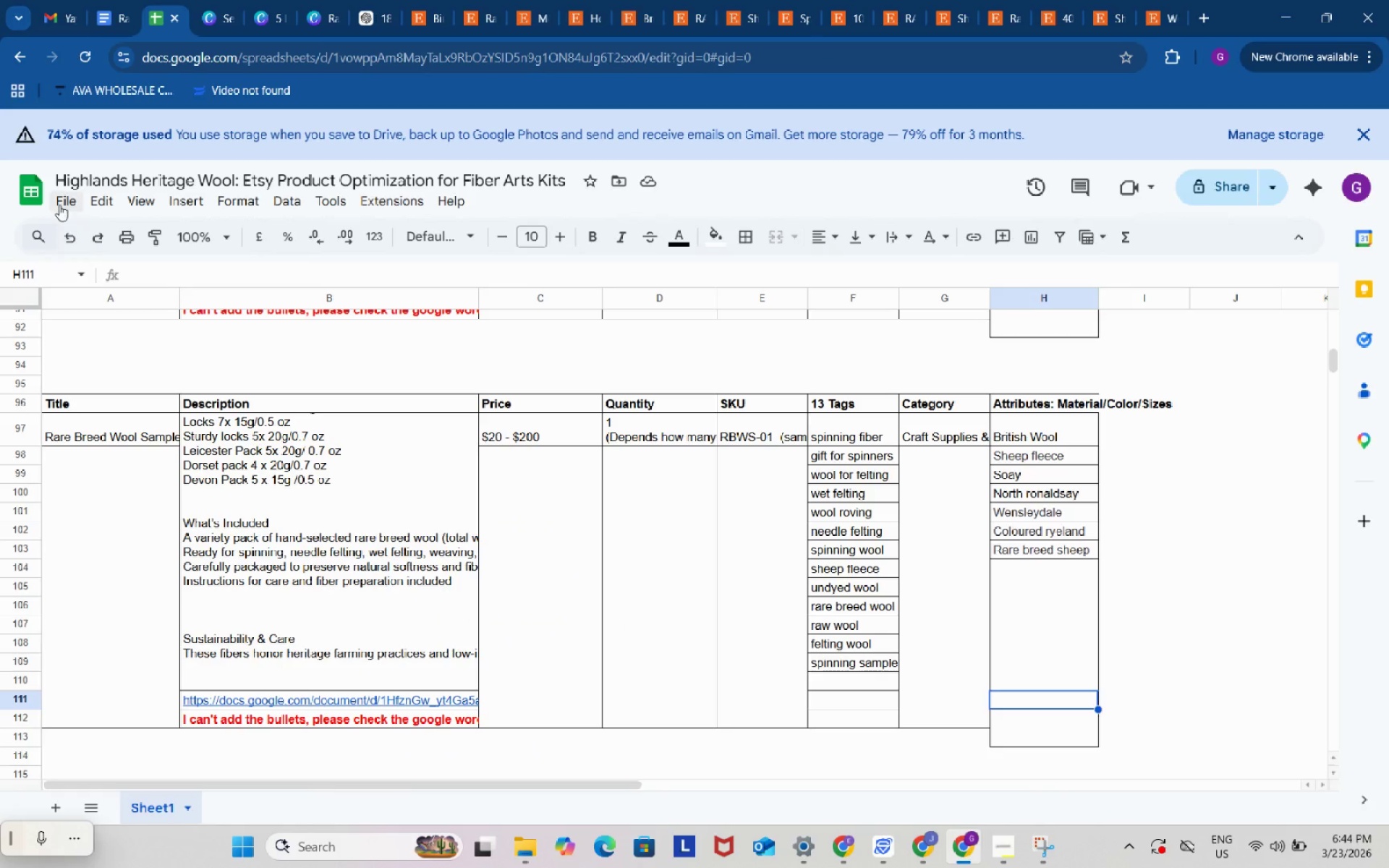 
left_click([60, 201])
 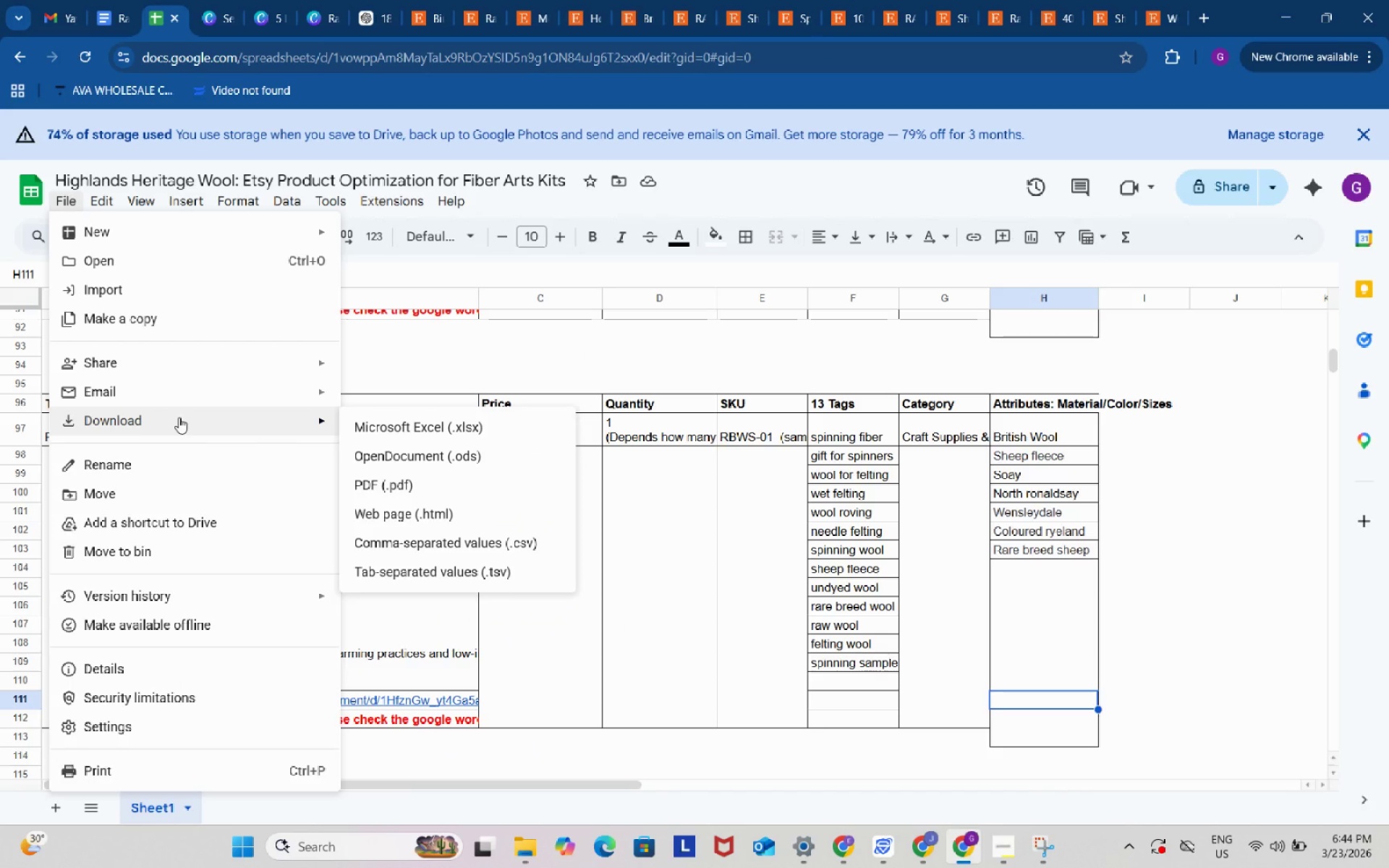 
wait(11.92)
 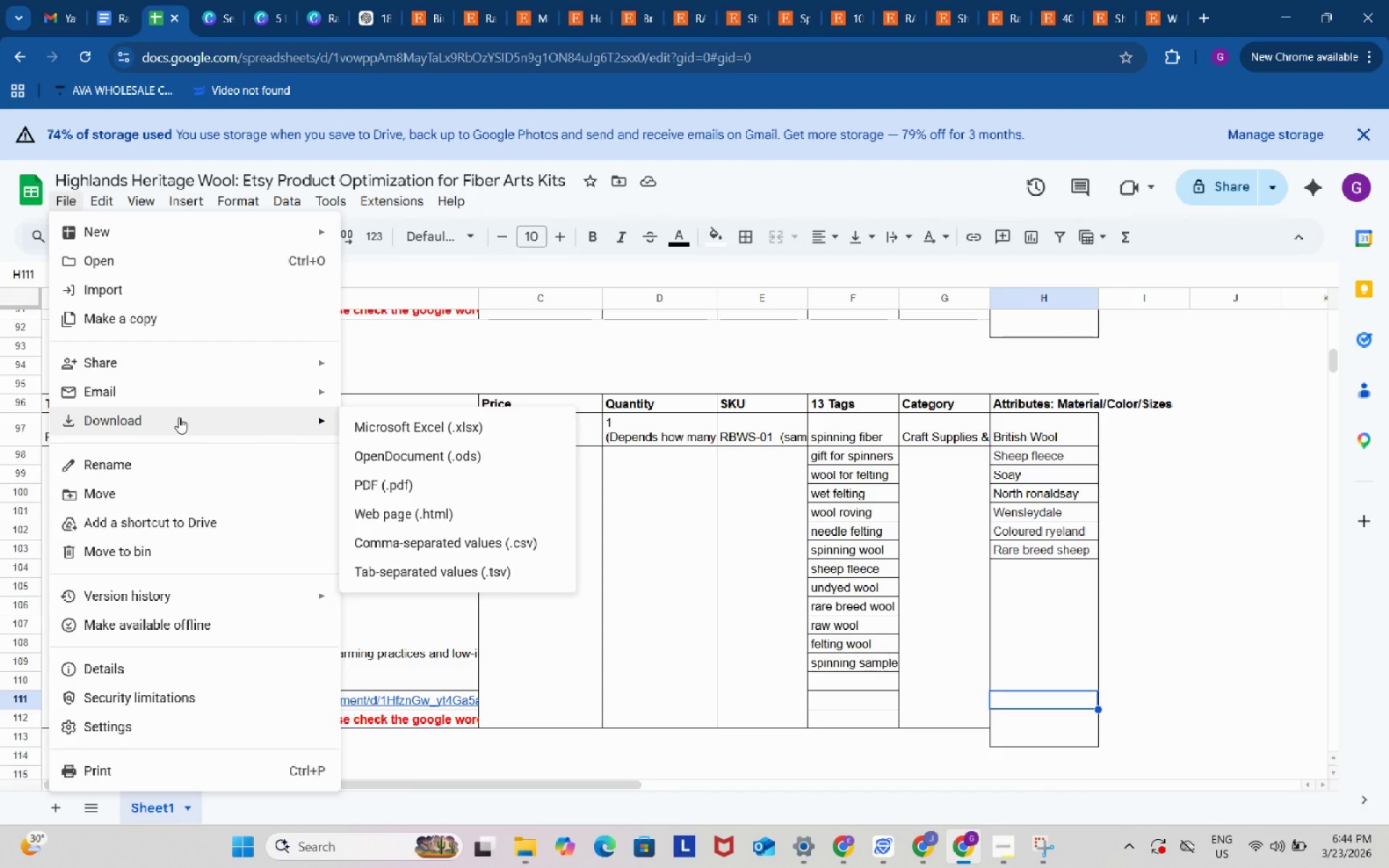 
left_click([259, 7])
 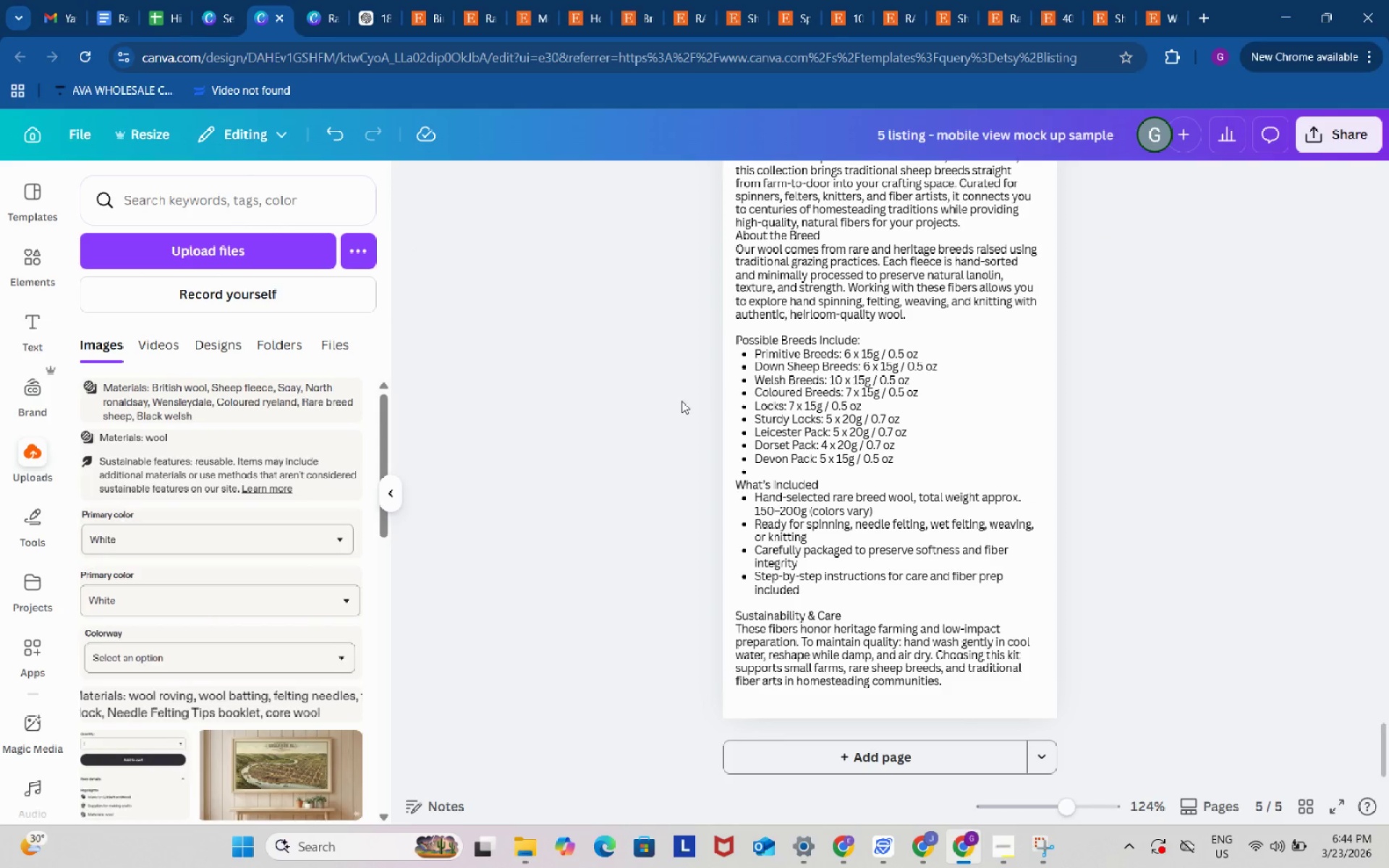 
left_click([681, 401])
 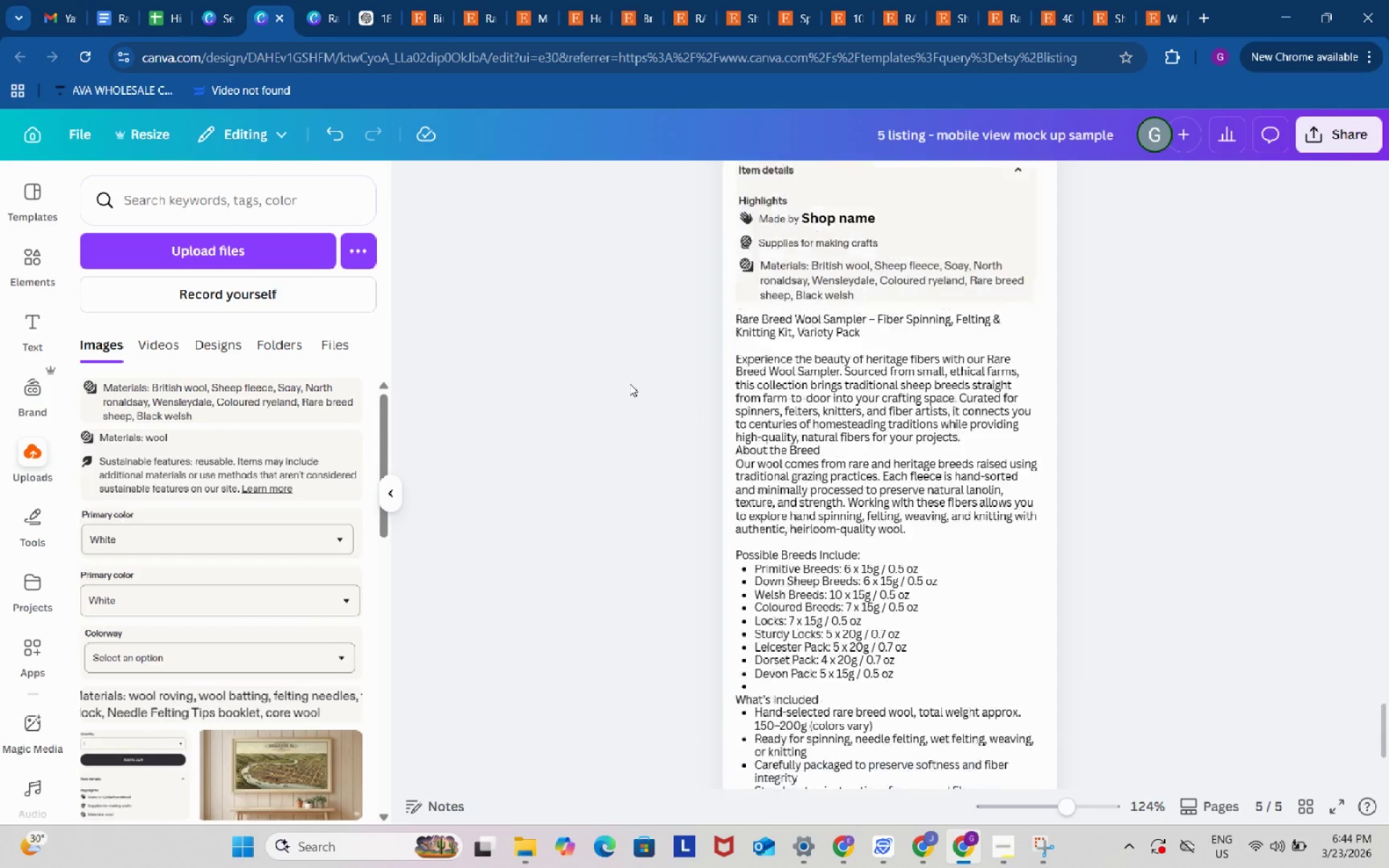 
scroll: coordinate [629, 383], scroll_direction: up, amount: 41.0
 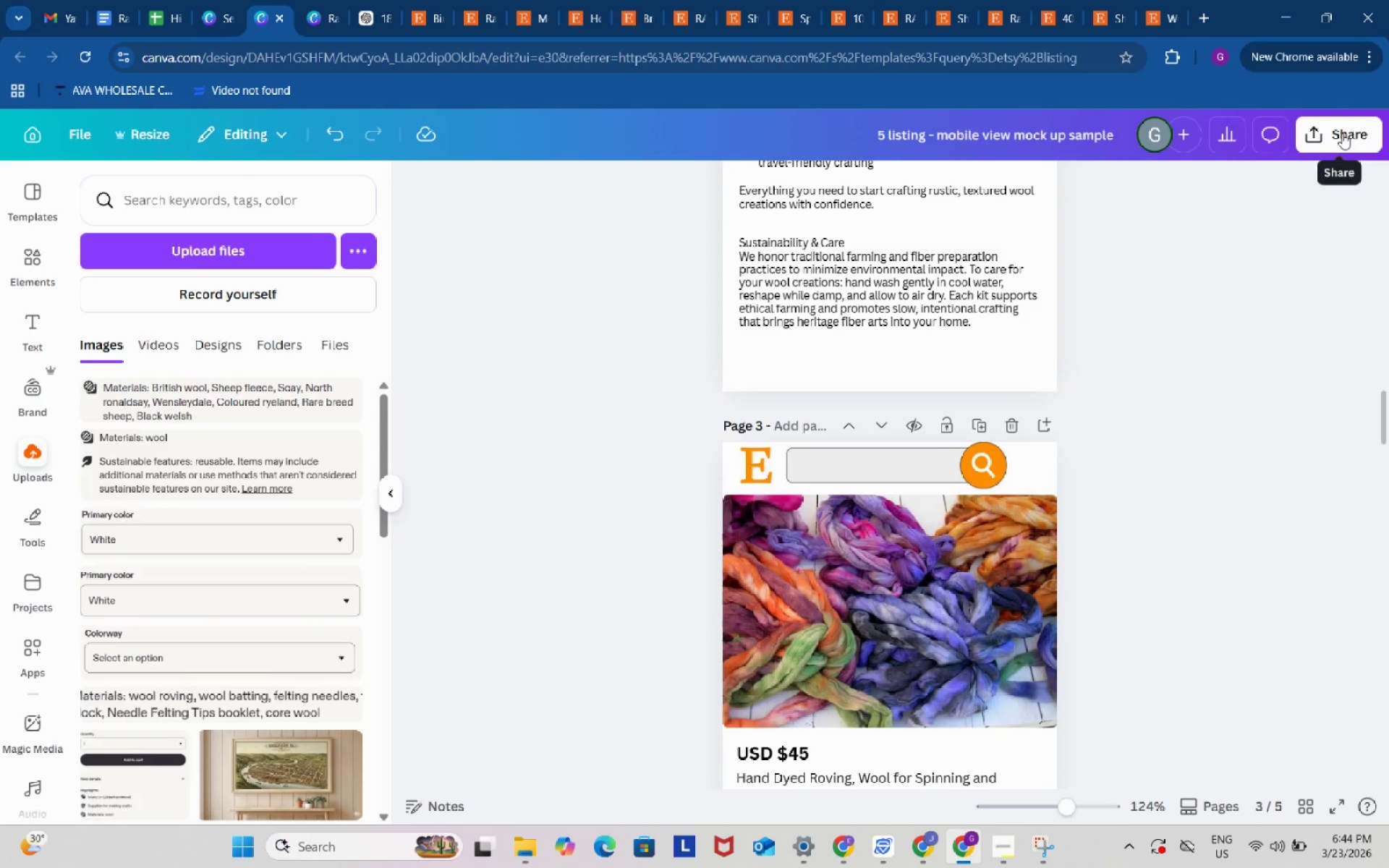 
left_click([1342, 133])
 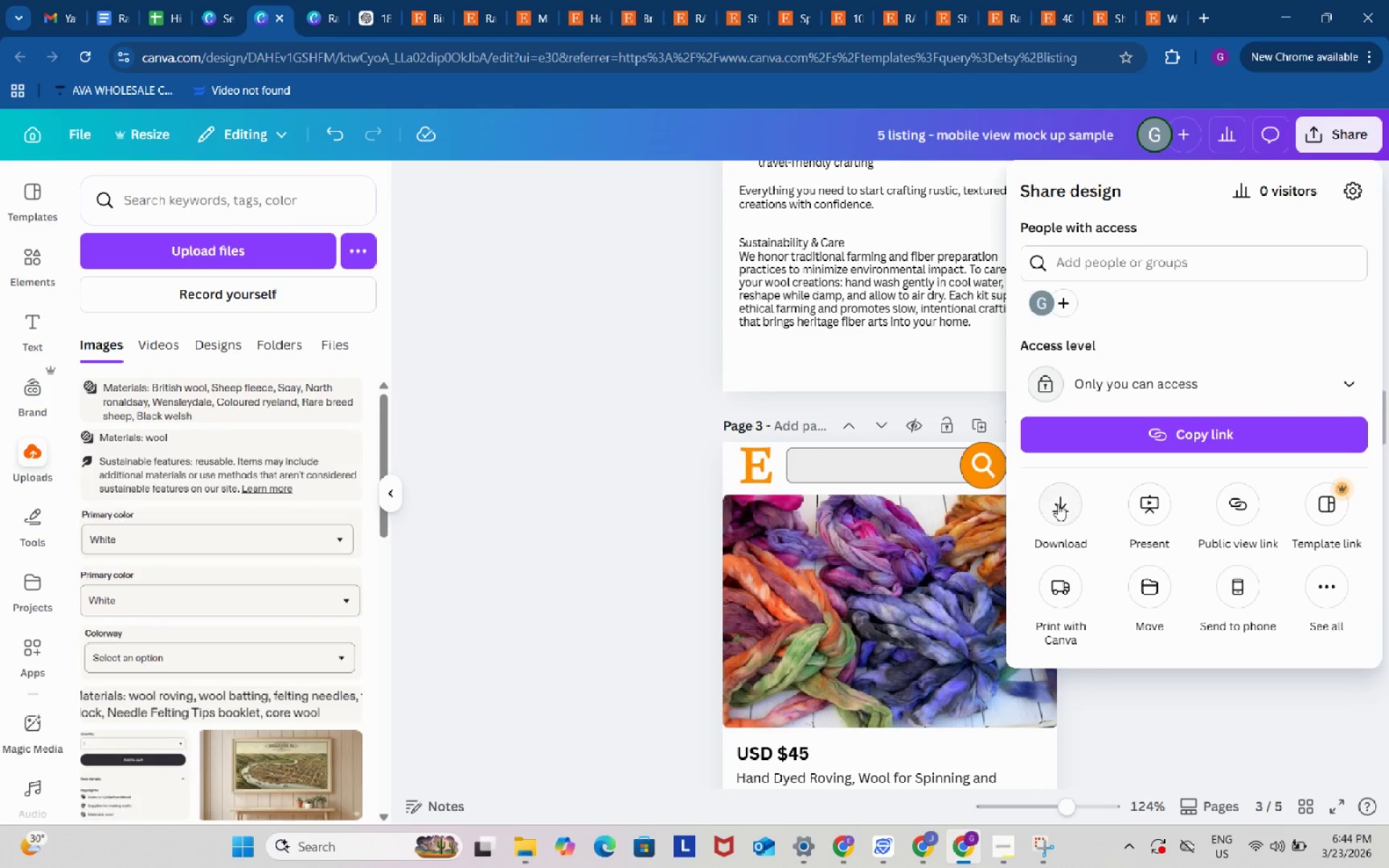 
left_click([1053, 503])
 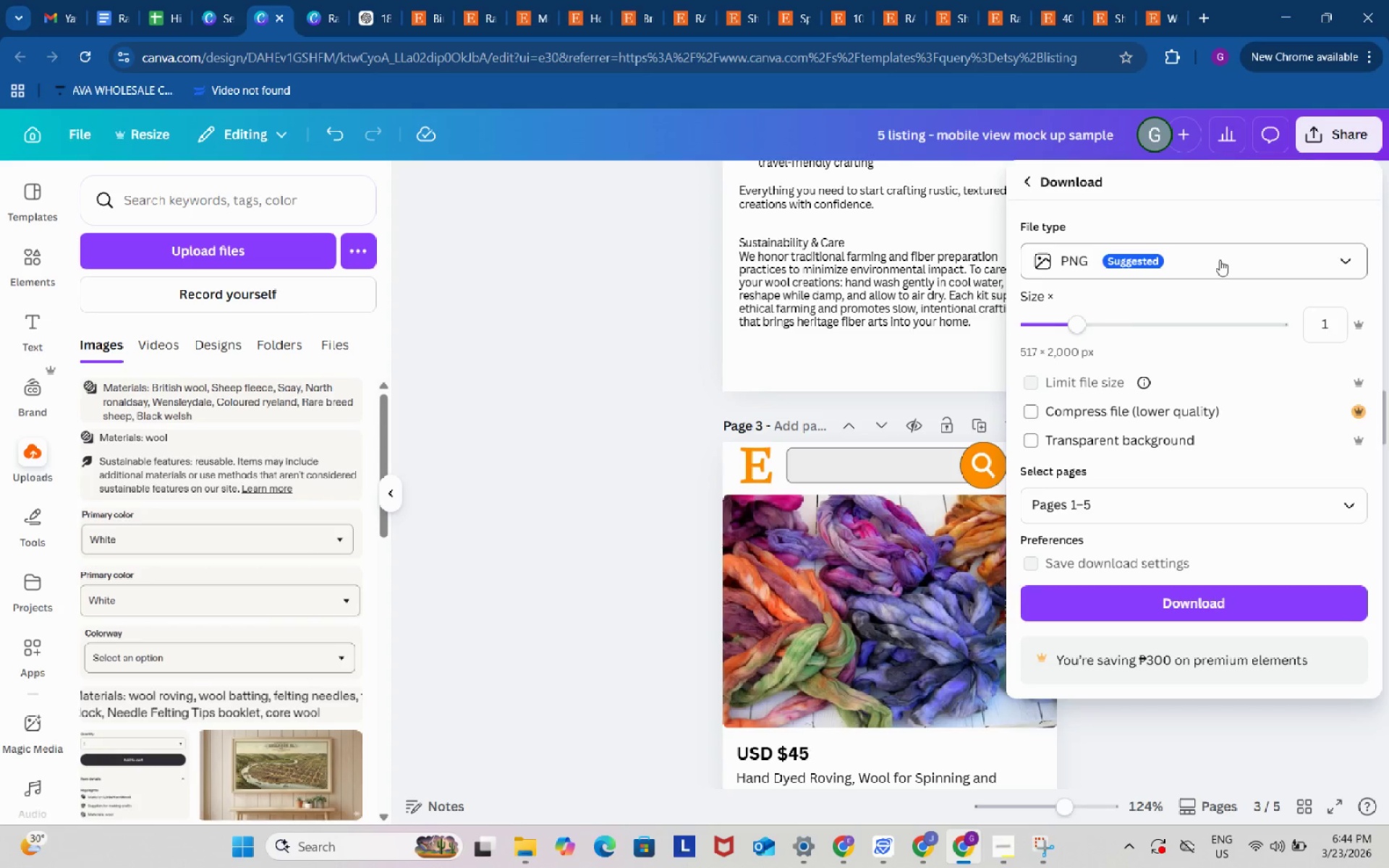 
left_click([1220, 260])
 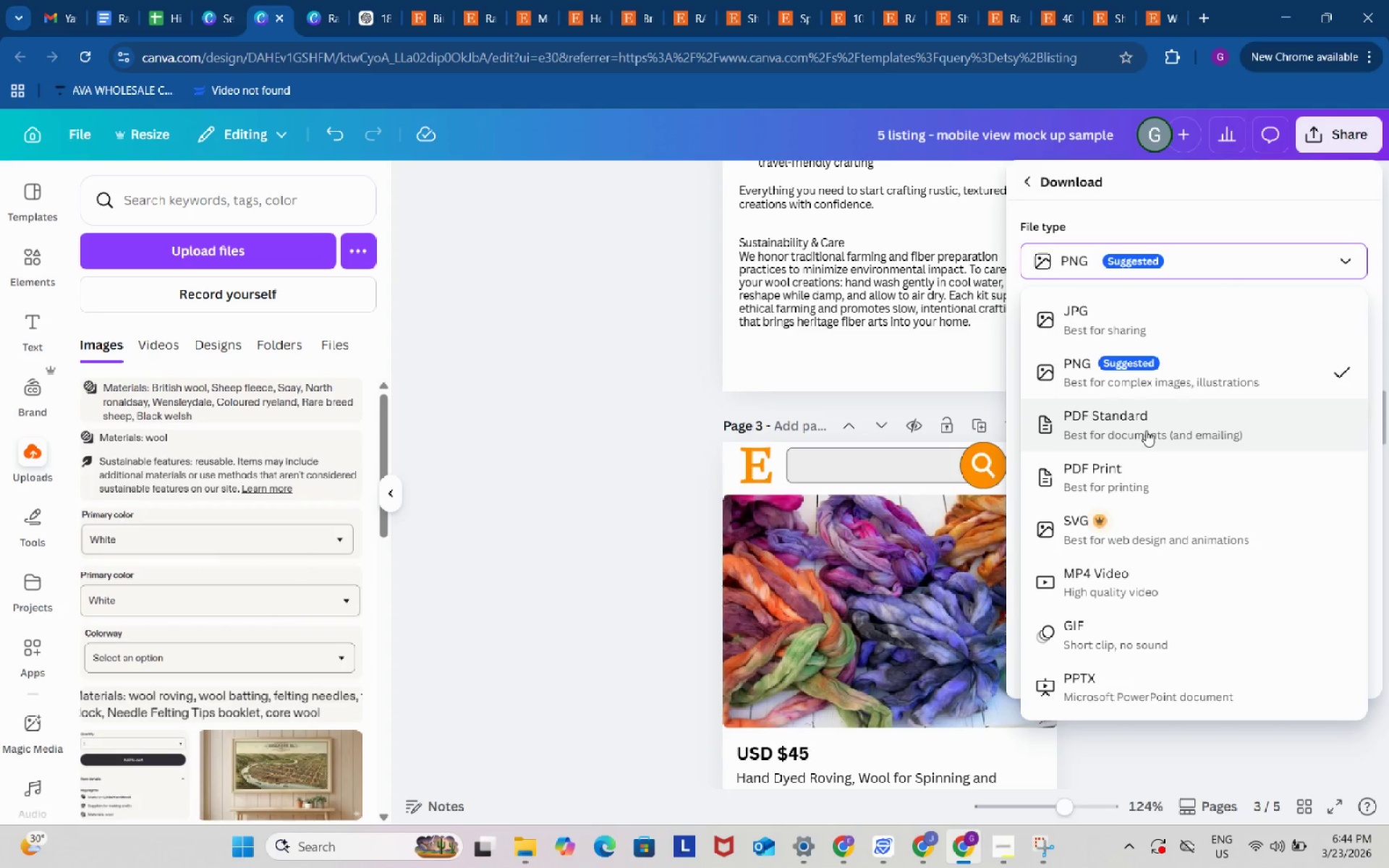 
left_click([1146, 430])
 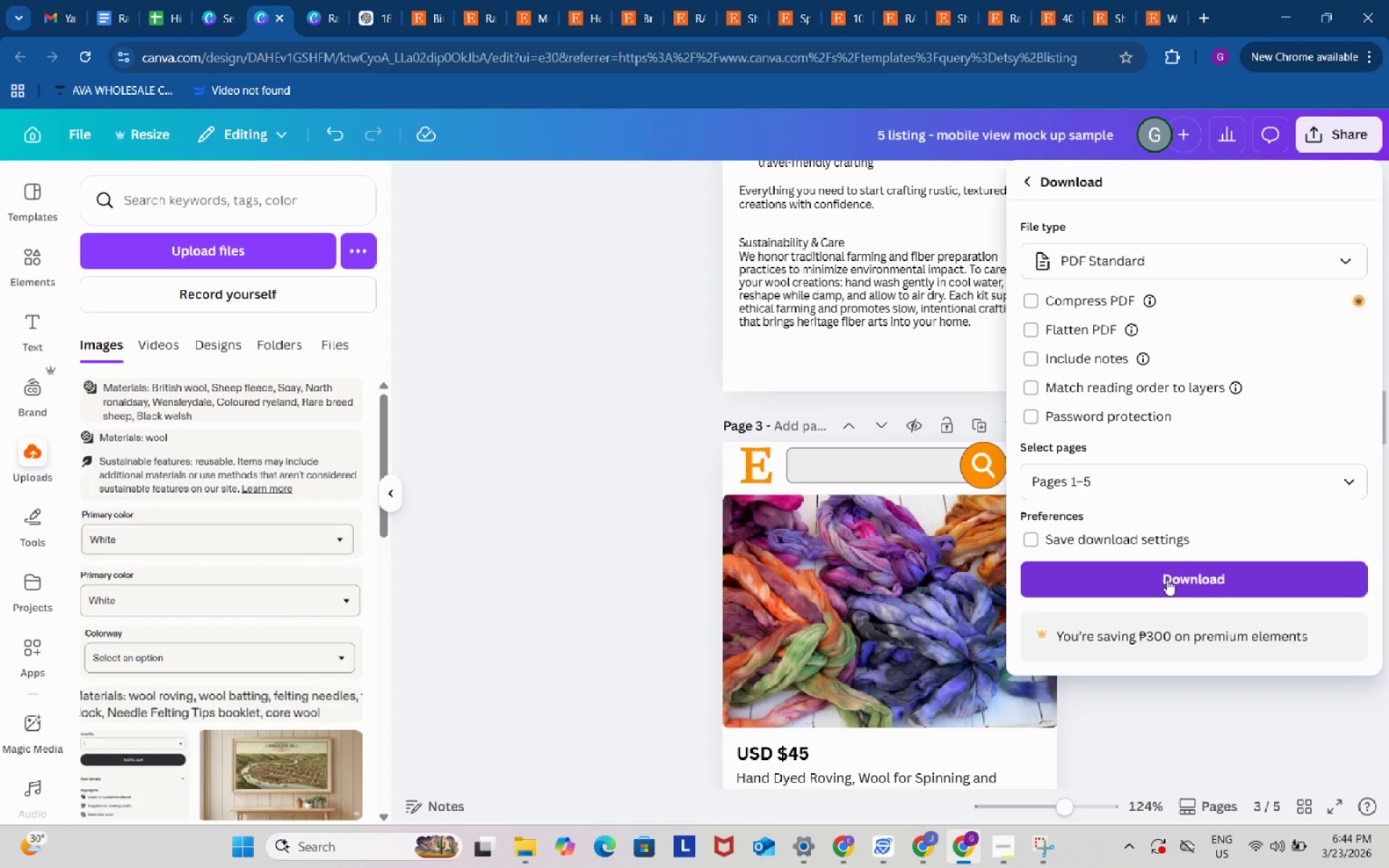 
left_click([1167, 579])
 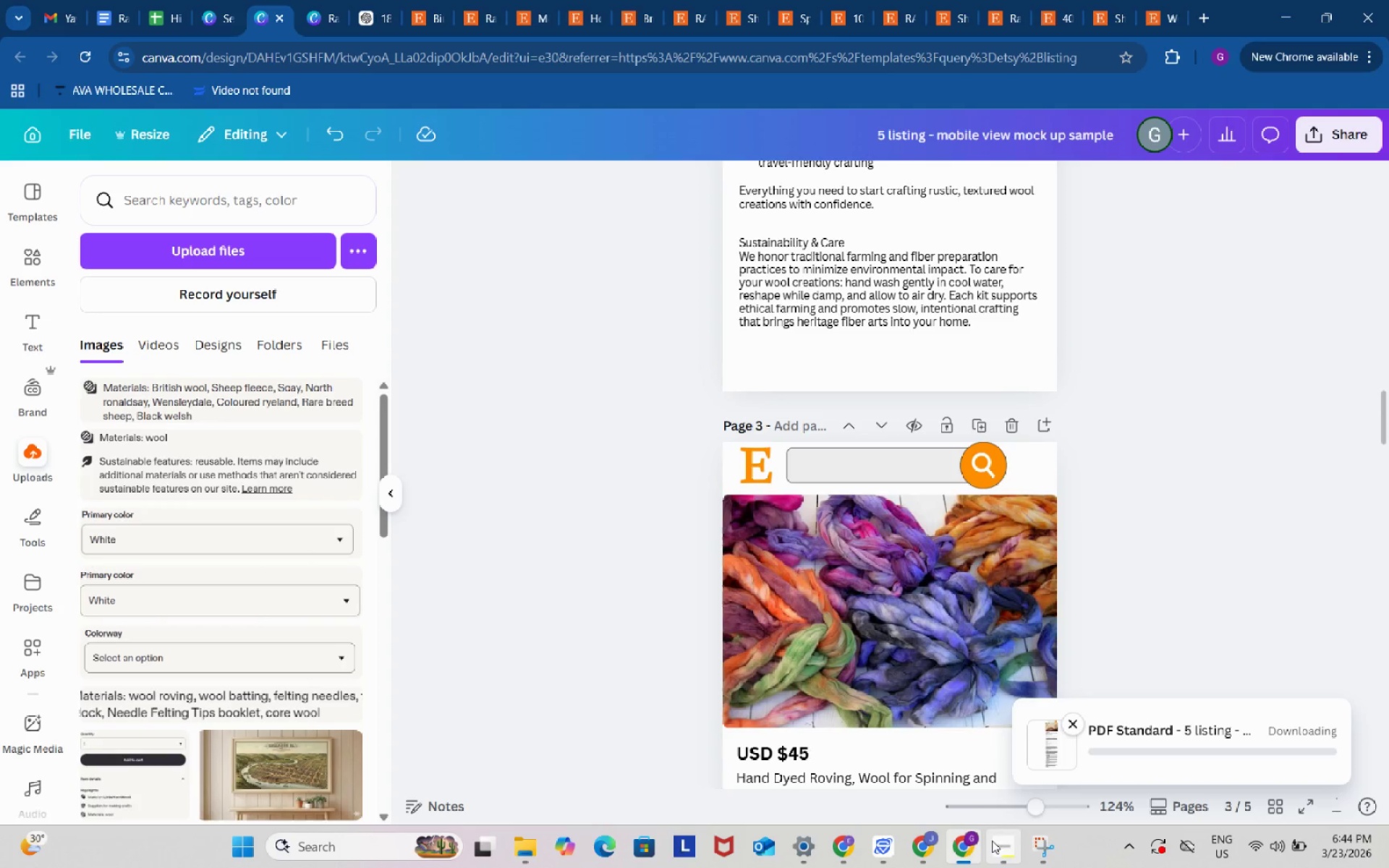 
left_click([1008, 843])